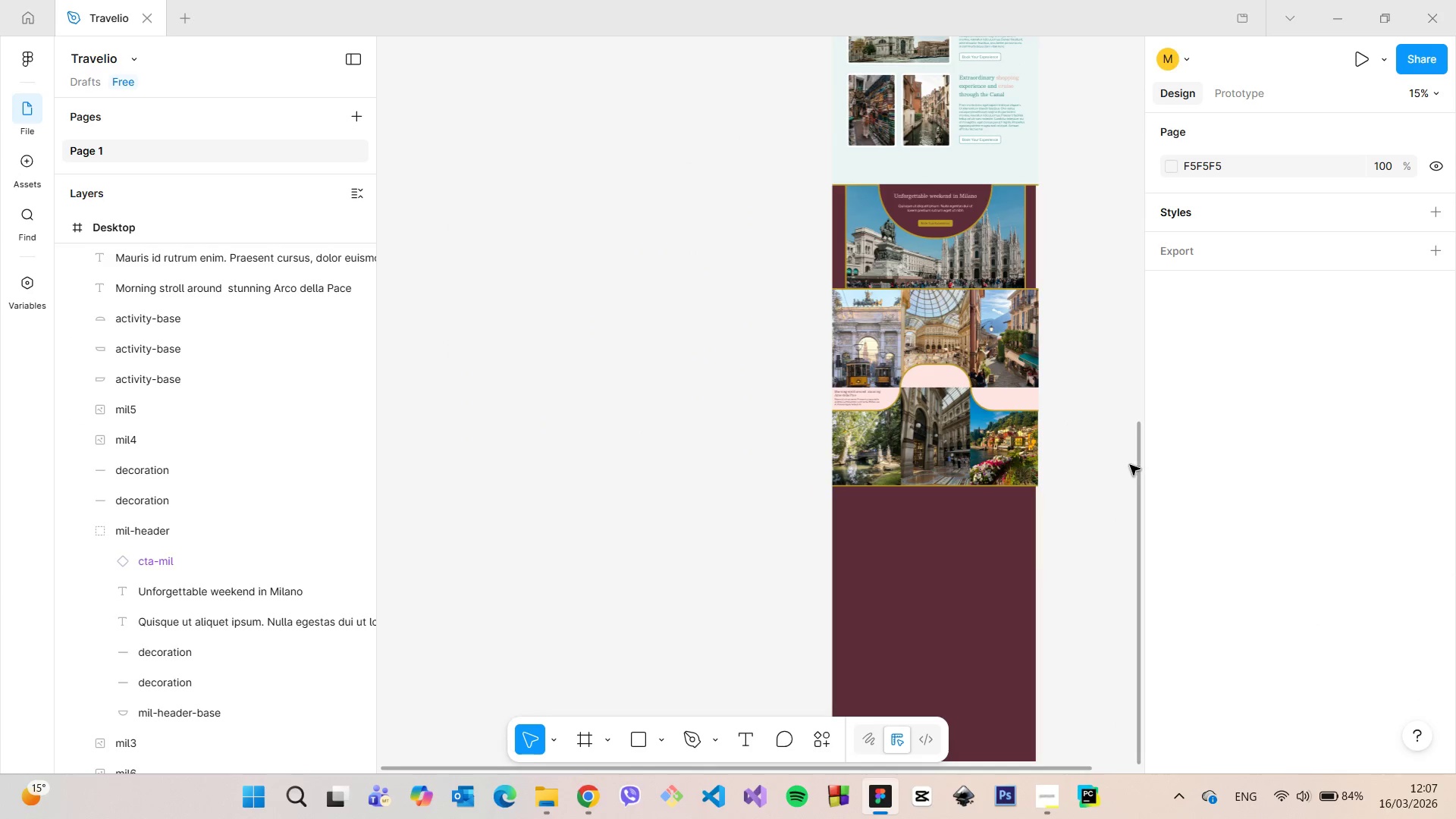 
left_click_drag(start_coordinate=[1136, 469], to_coordinate=[1109, 53])
 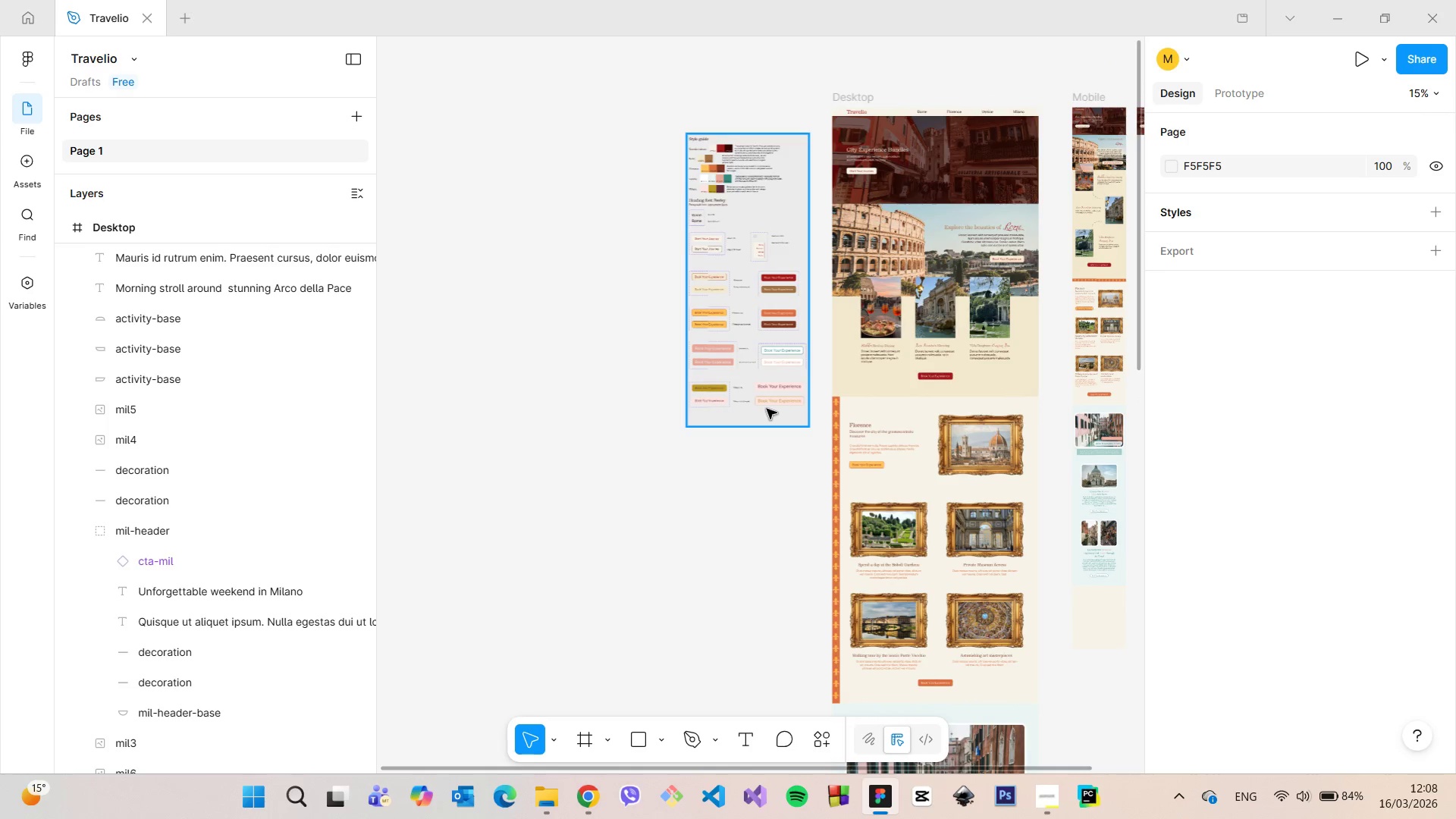 
scroll: coordinate [770, 409], scroll_direction: up, amount: 16.0
 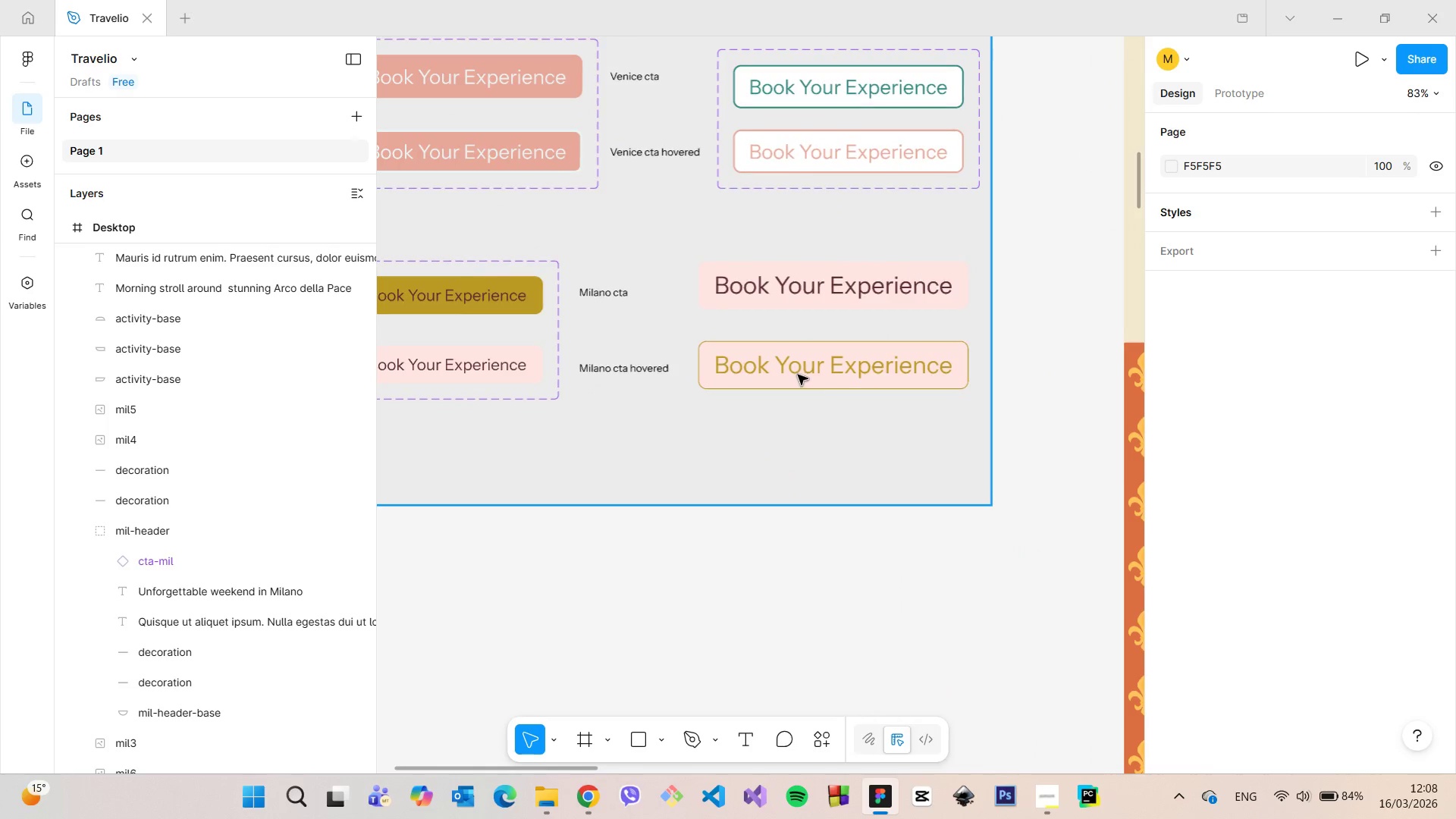 
double_click([798, 375])
 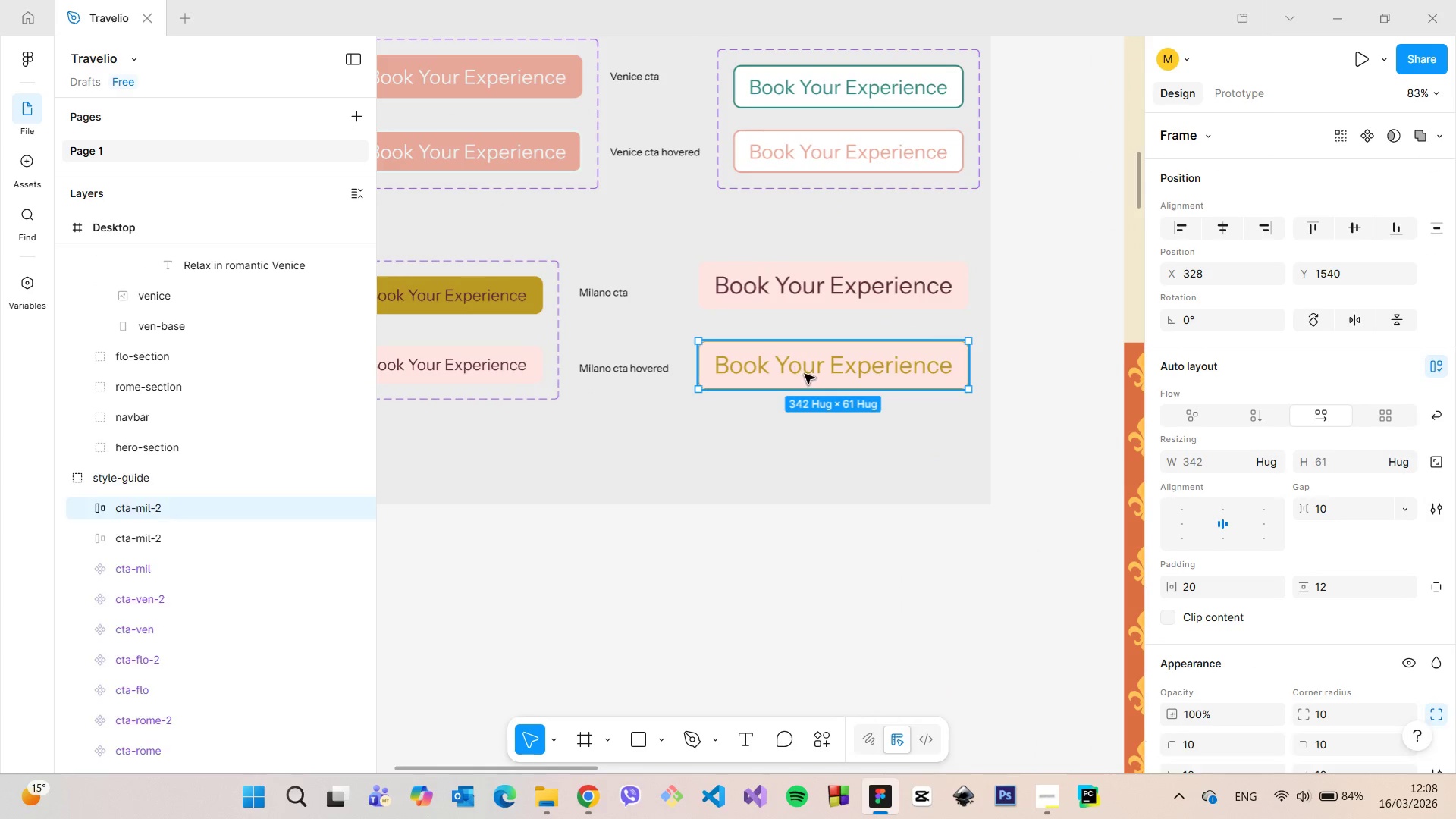 
left_click_drag(start_coordinate=[805, 374], to_coordinate=[752, 216])
 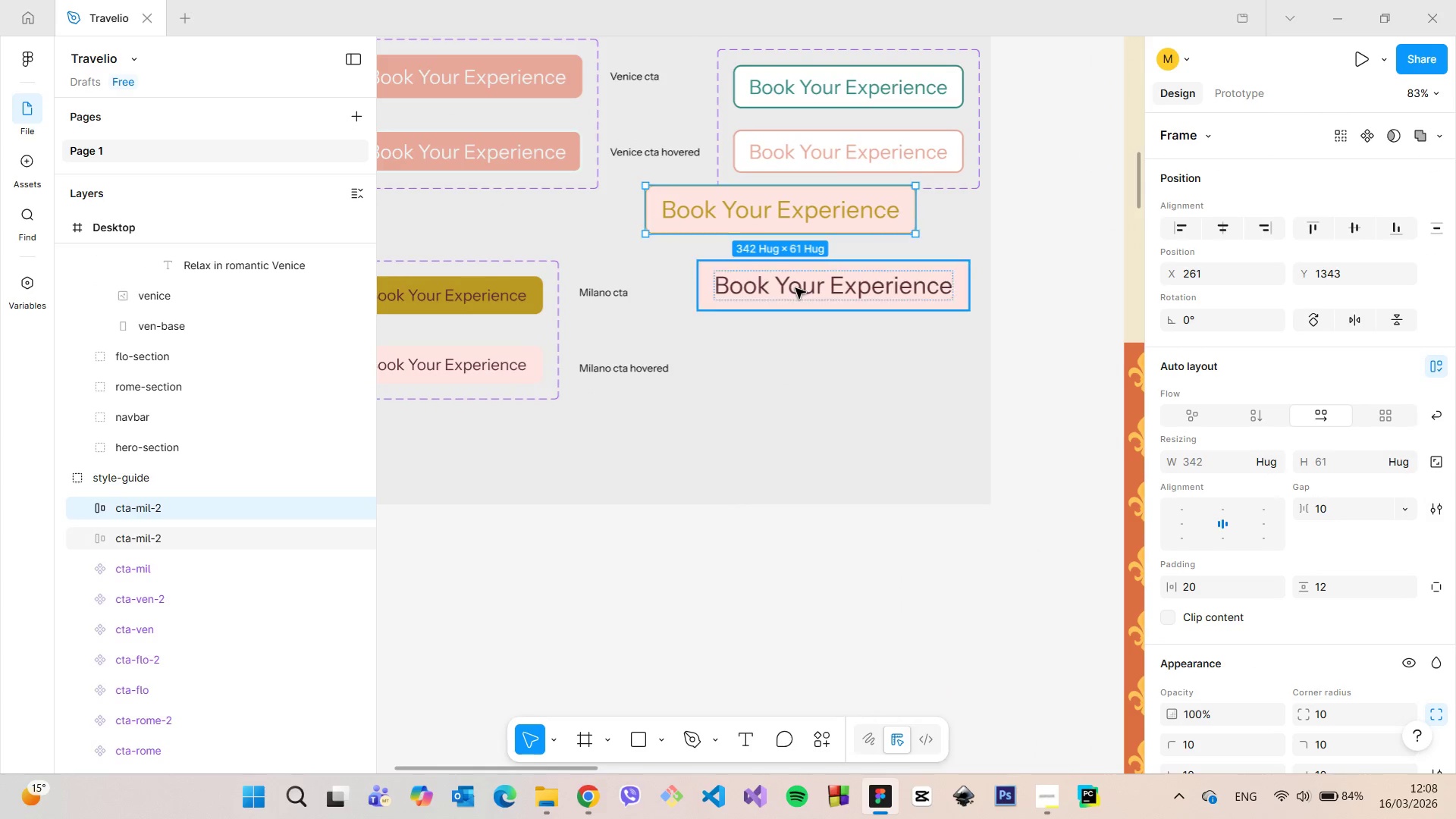 
left_click([795, 288])
 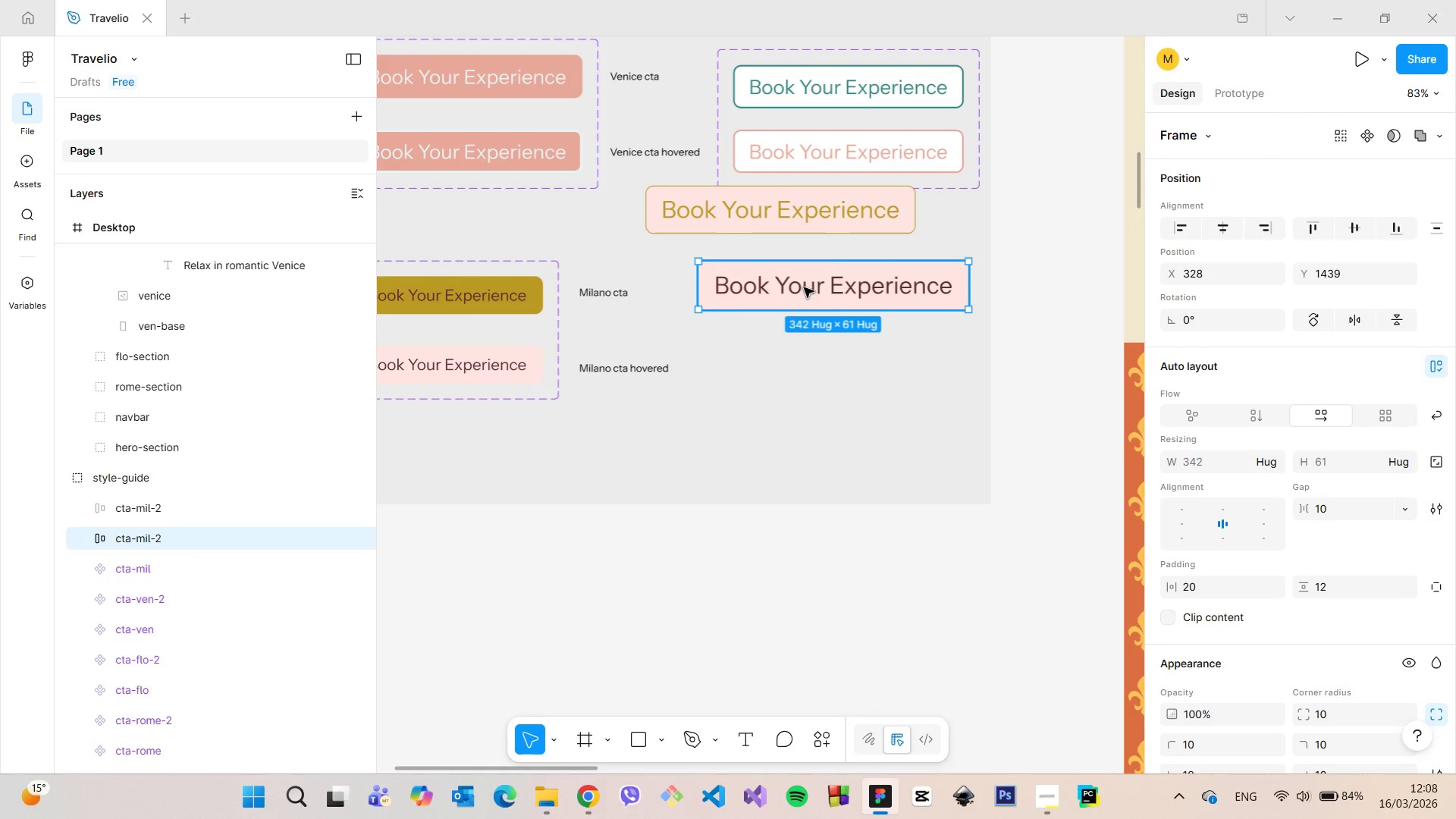 
left_click_drag(start_coordinate=[804, 287], to_coordinate=[803, 372])
 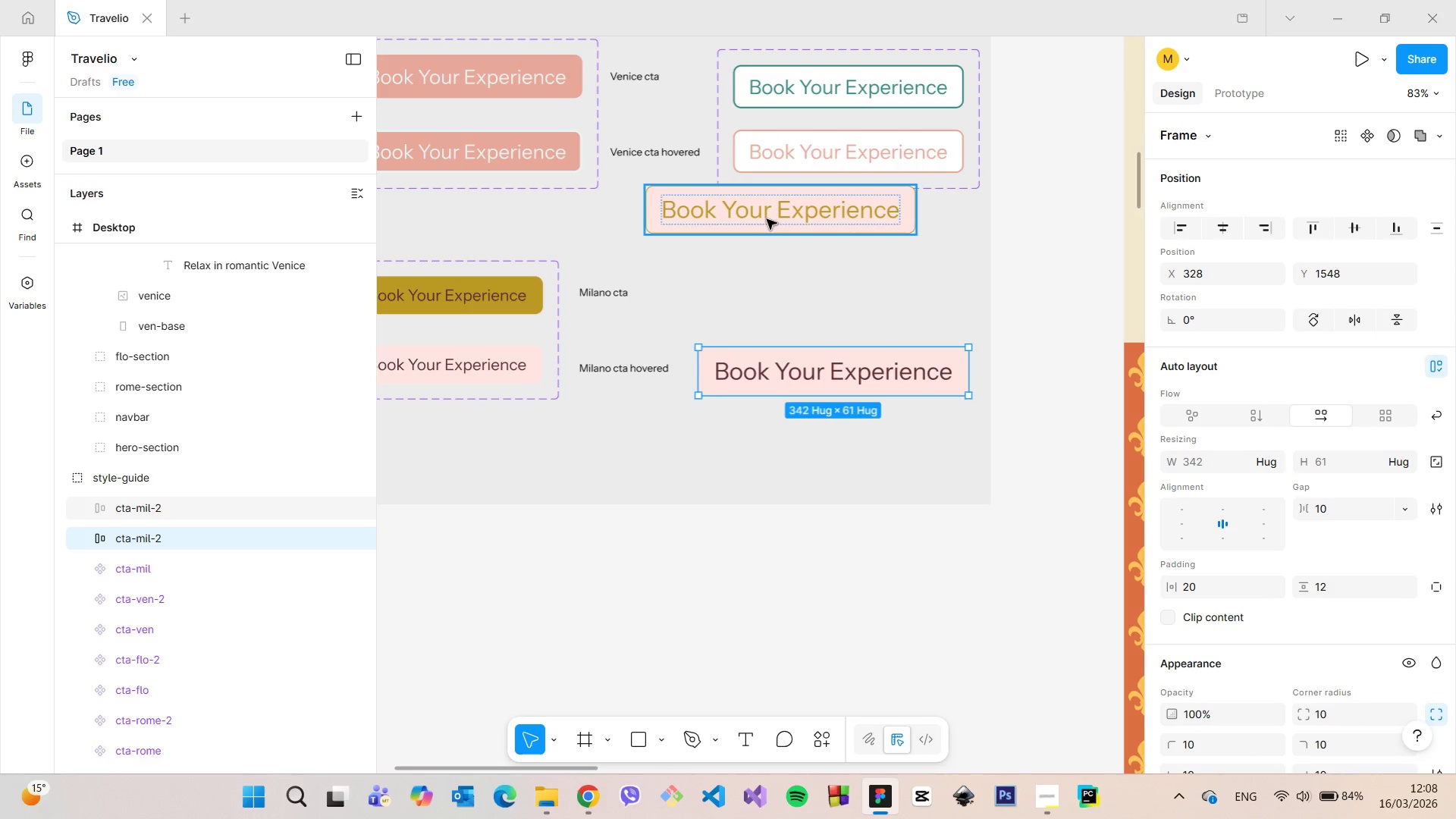 
left_click([766, 218])
 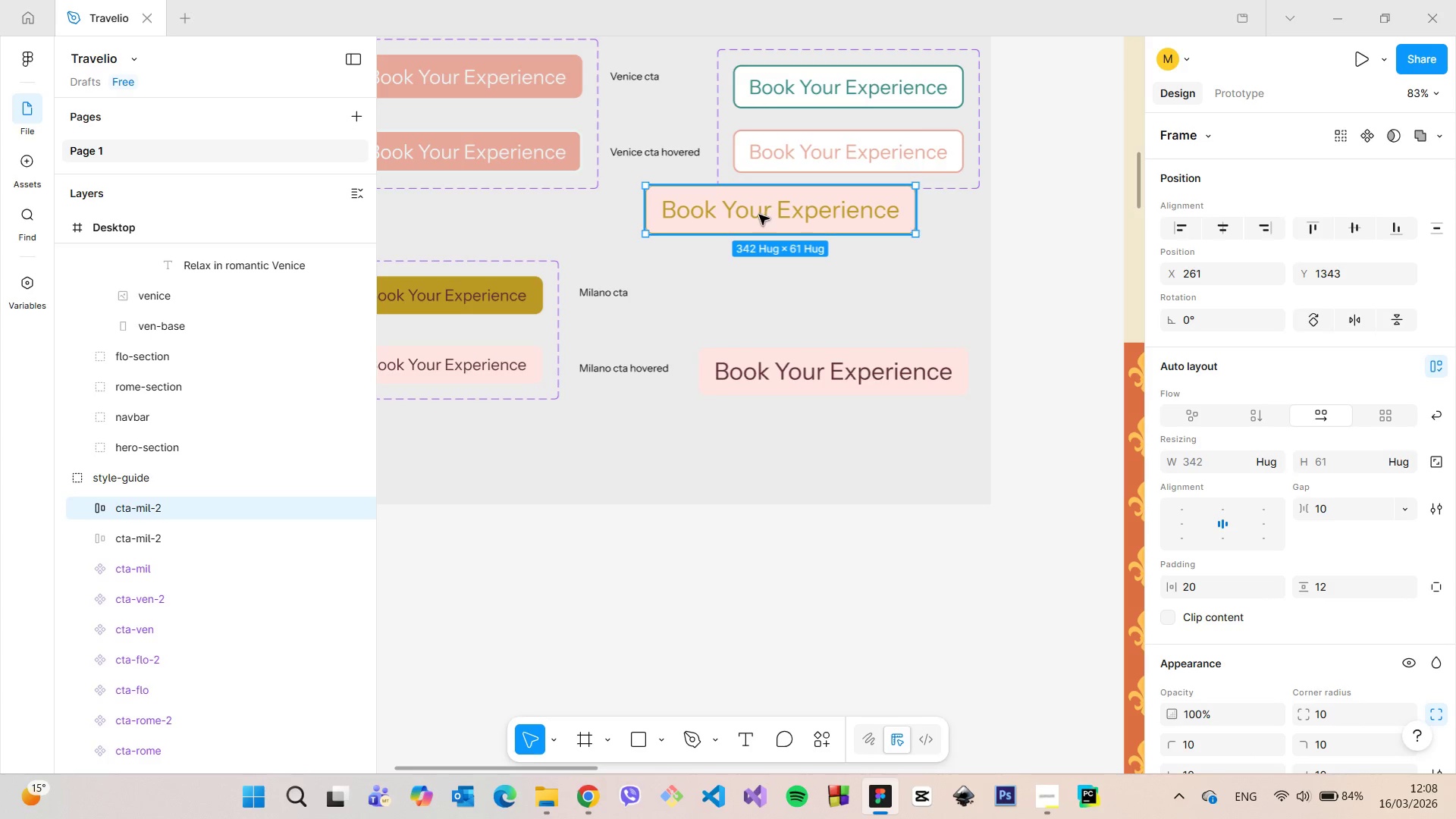 
left_click_drag(start_coordinate=[759, 215], to_coordinate=[771, 241])
 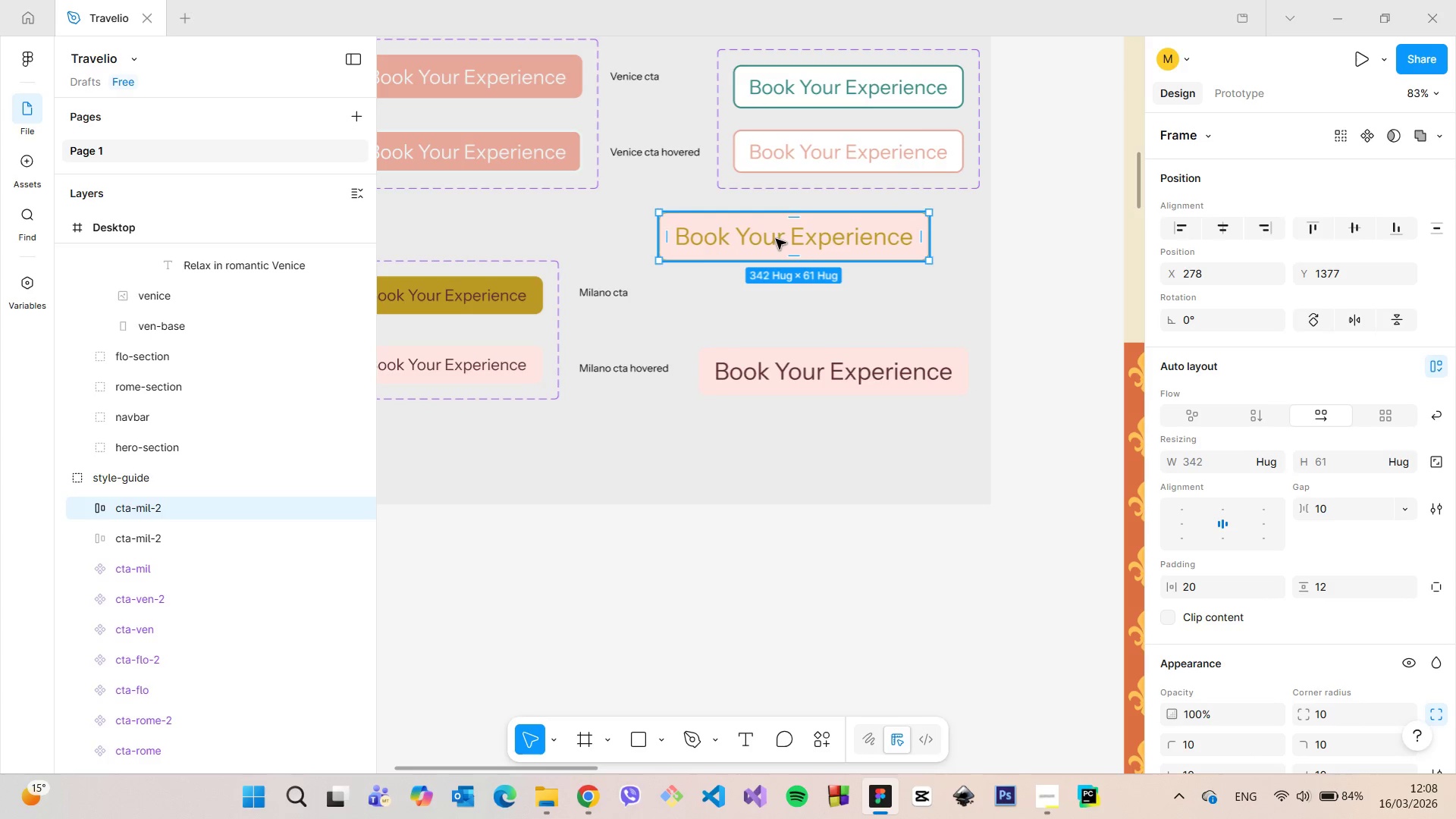 
left_click_drag(start_coordinate=[776, 237], to_coordinate=[817, 291])
 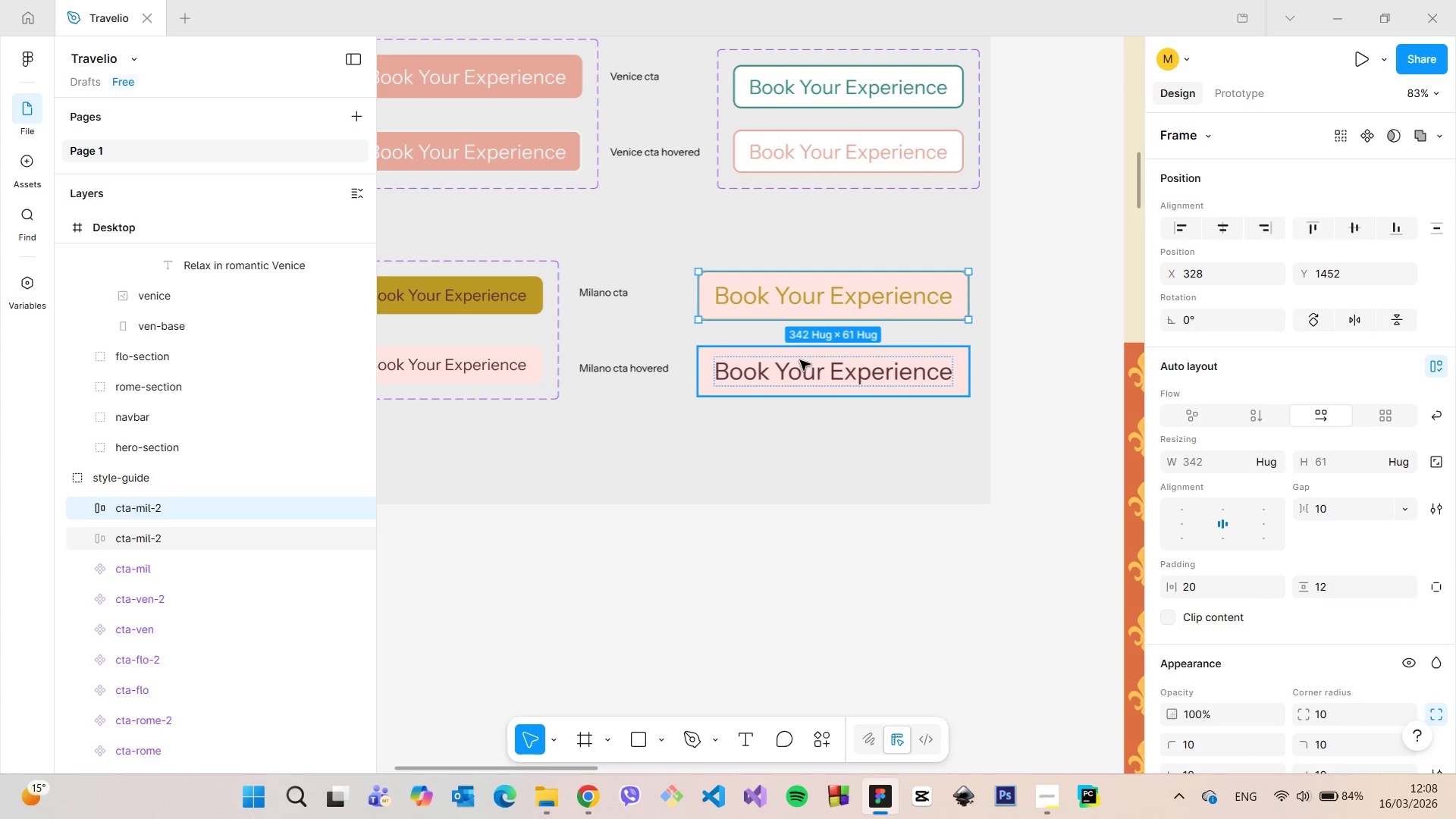 
left_click([800, 360])
 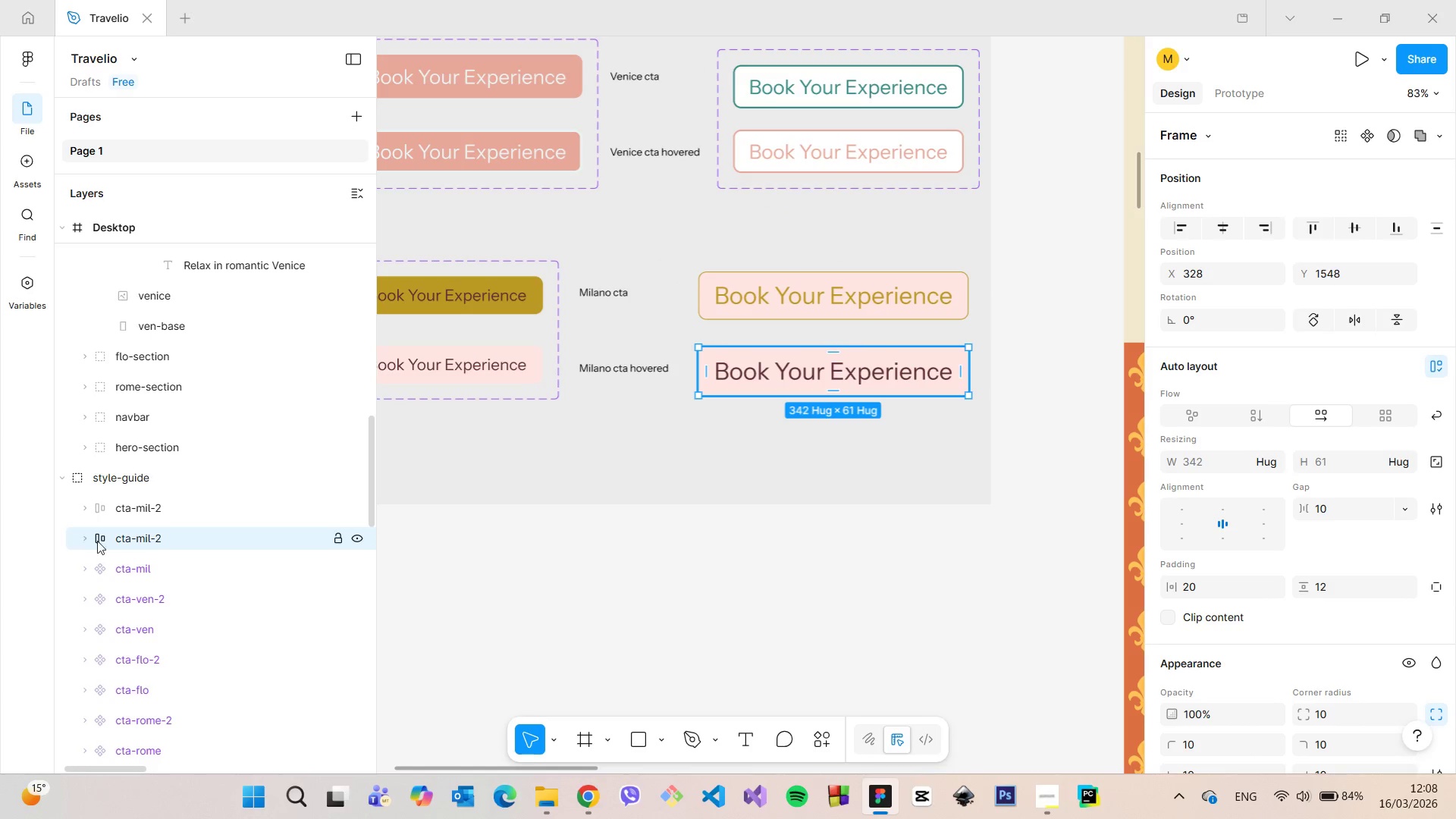 
double_click([158, 536])
 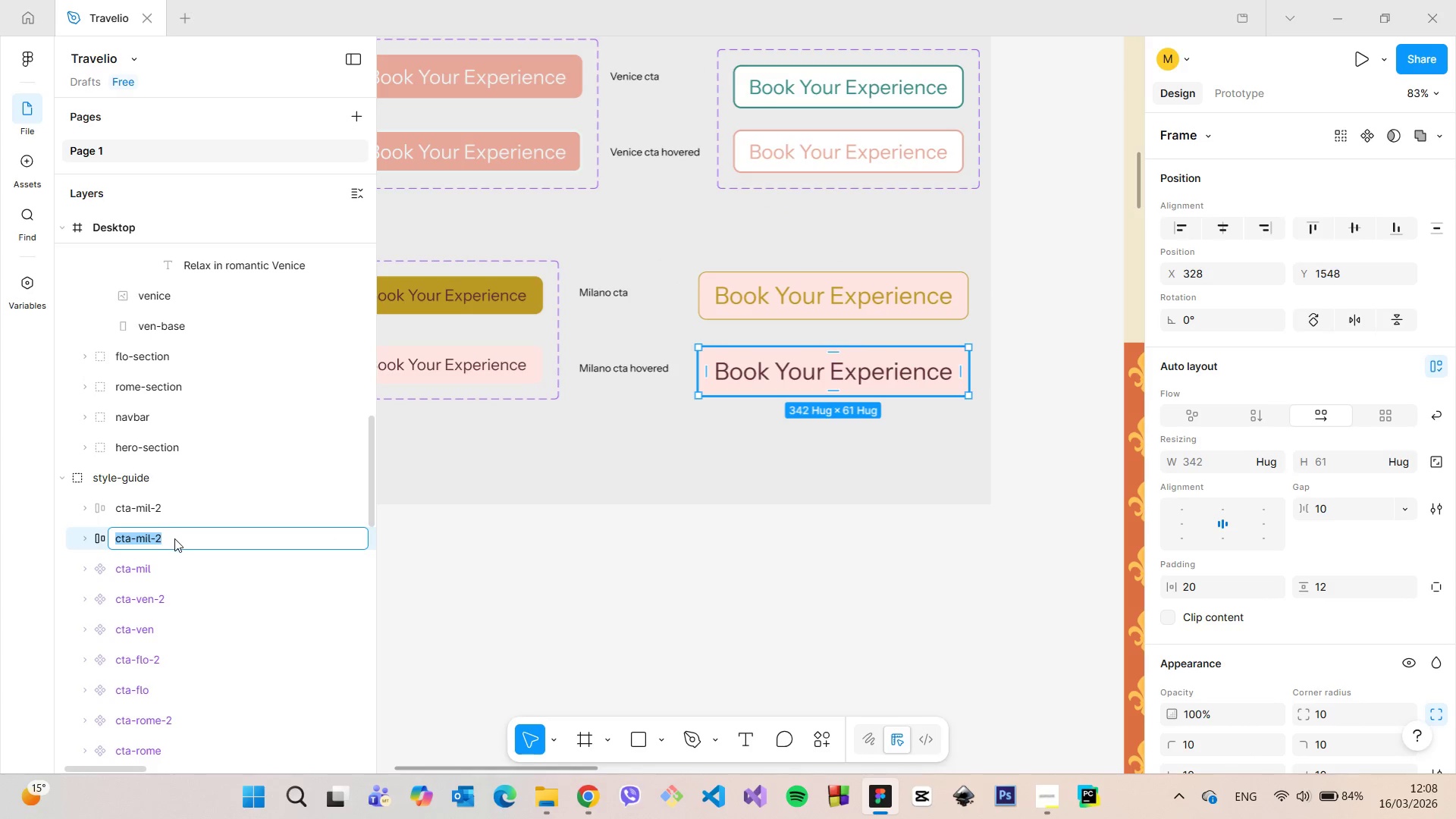 
left_click([174, 539])
 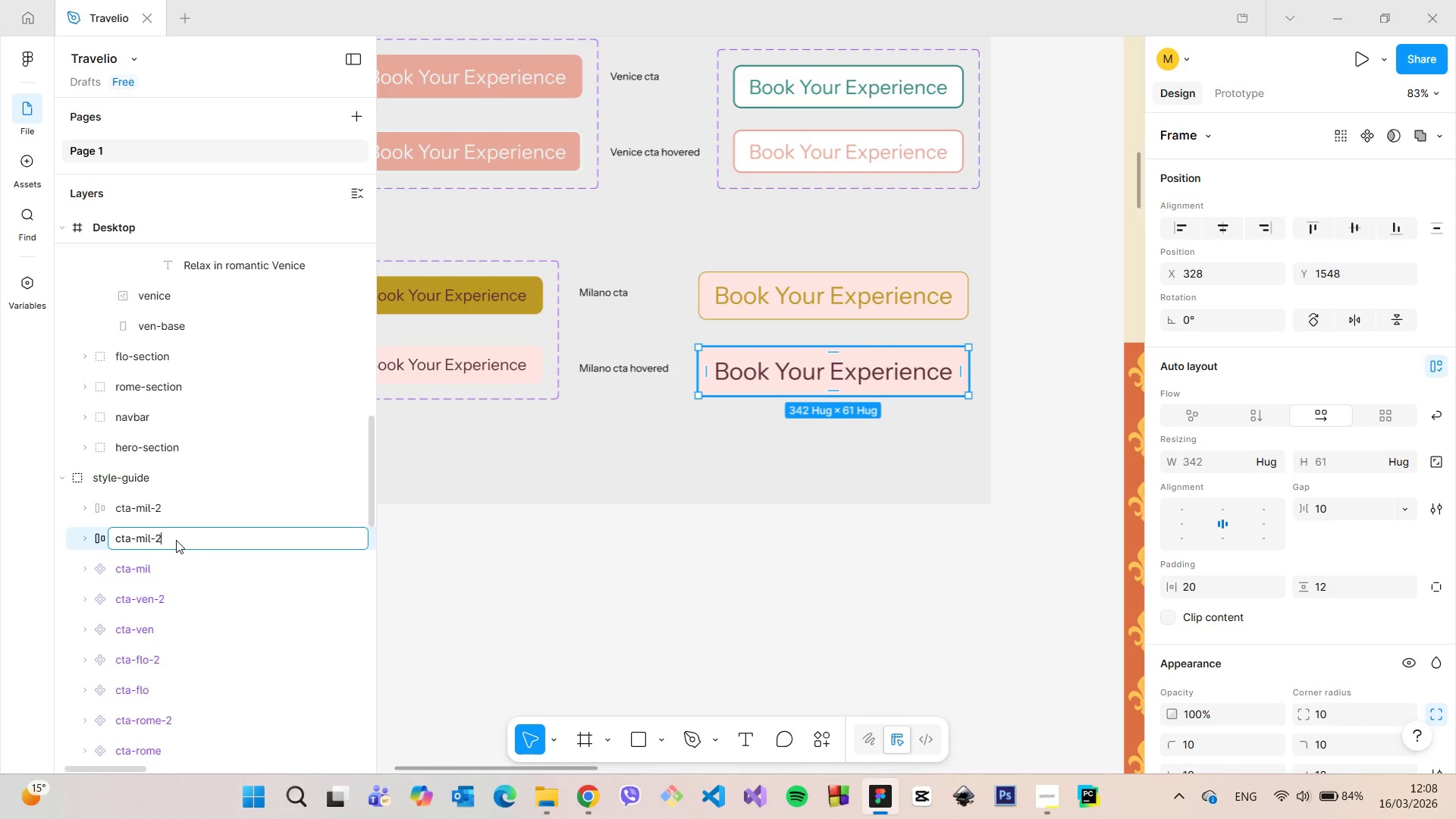 
type(-jp)
key(Backspace)
key(Backspace)
type(hover)
 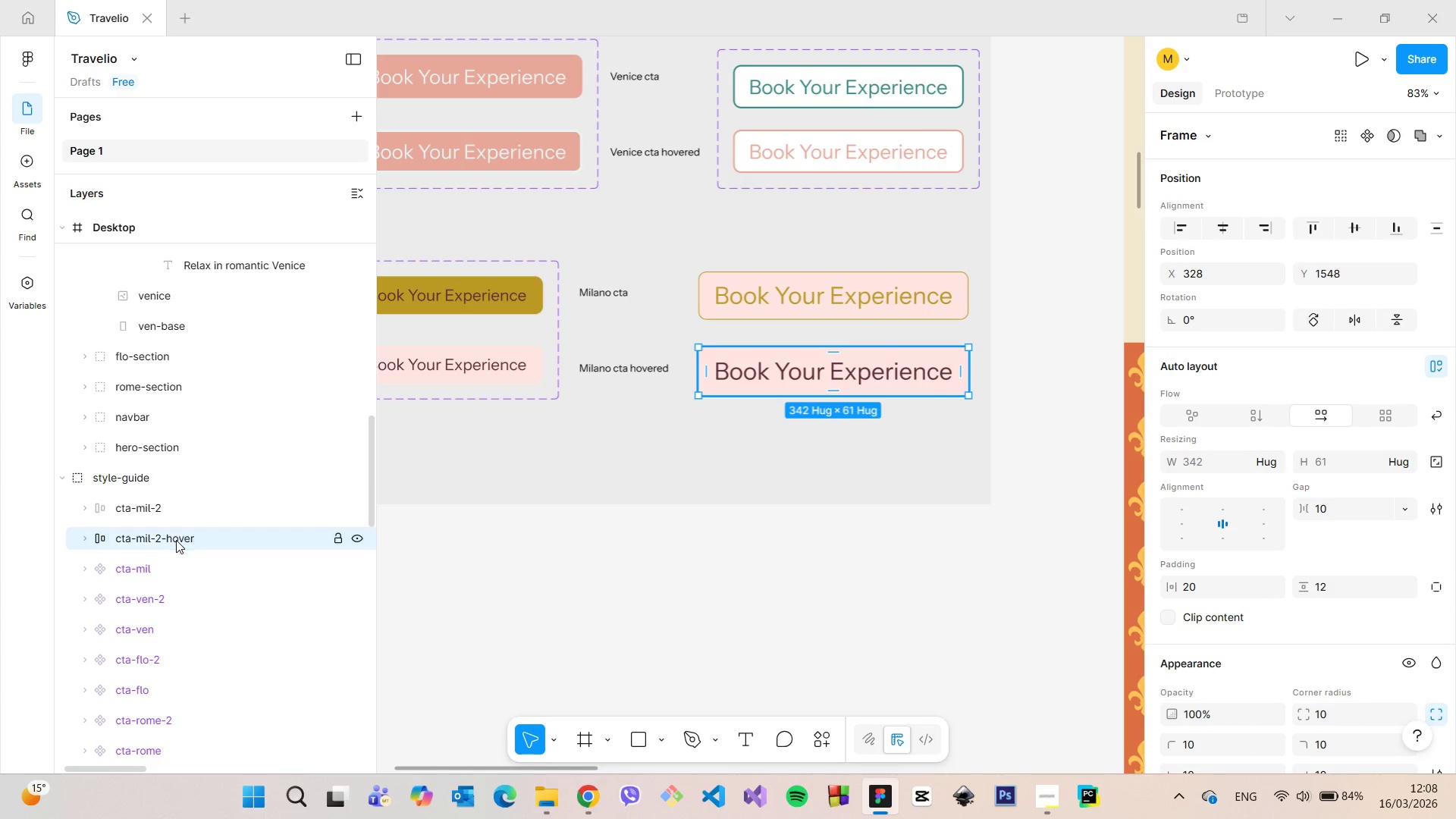 
key(Enter)
 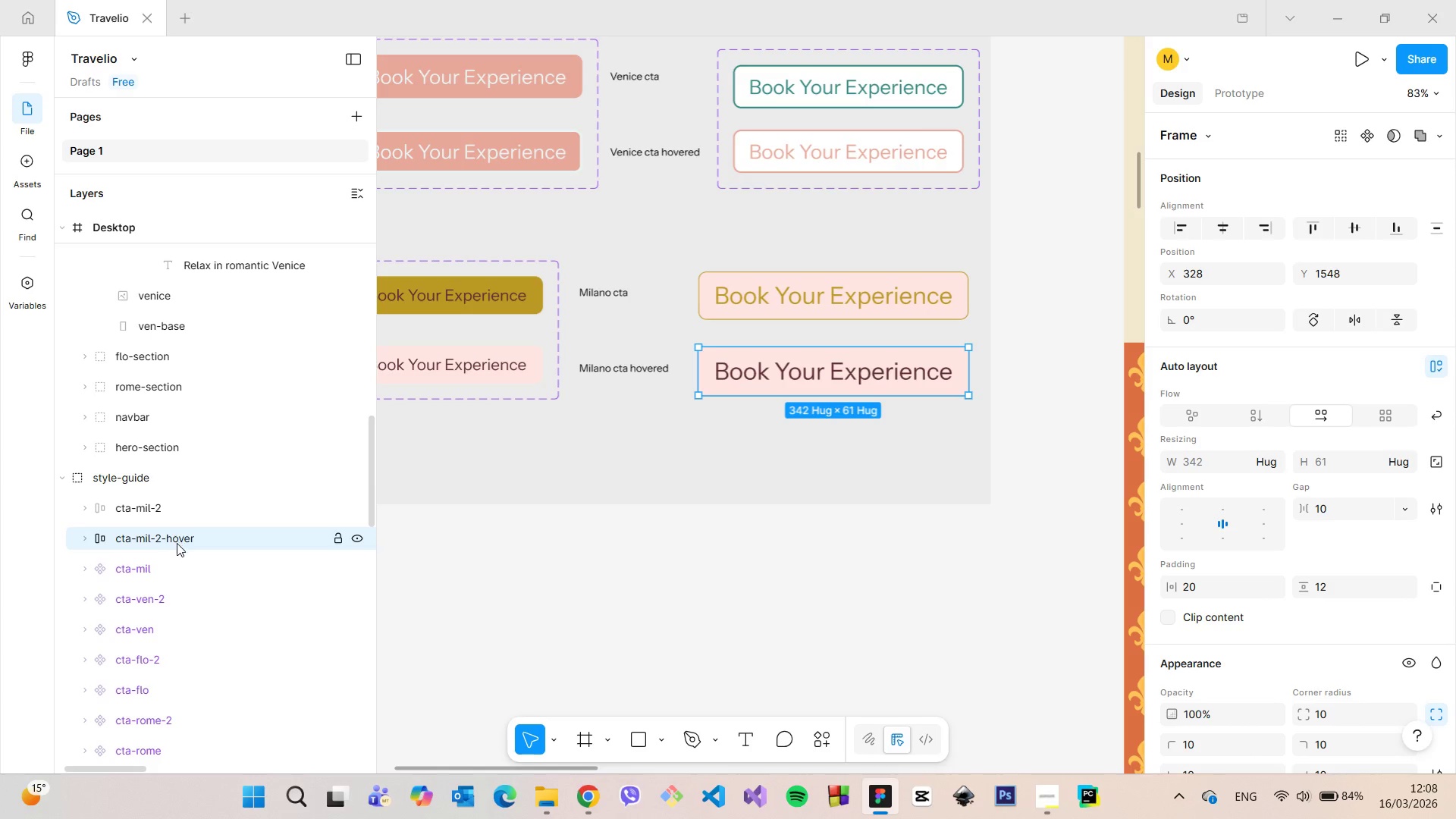 
hold_key(key=ShiftLeft, duration=0.91)
 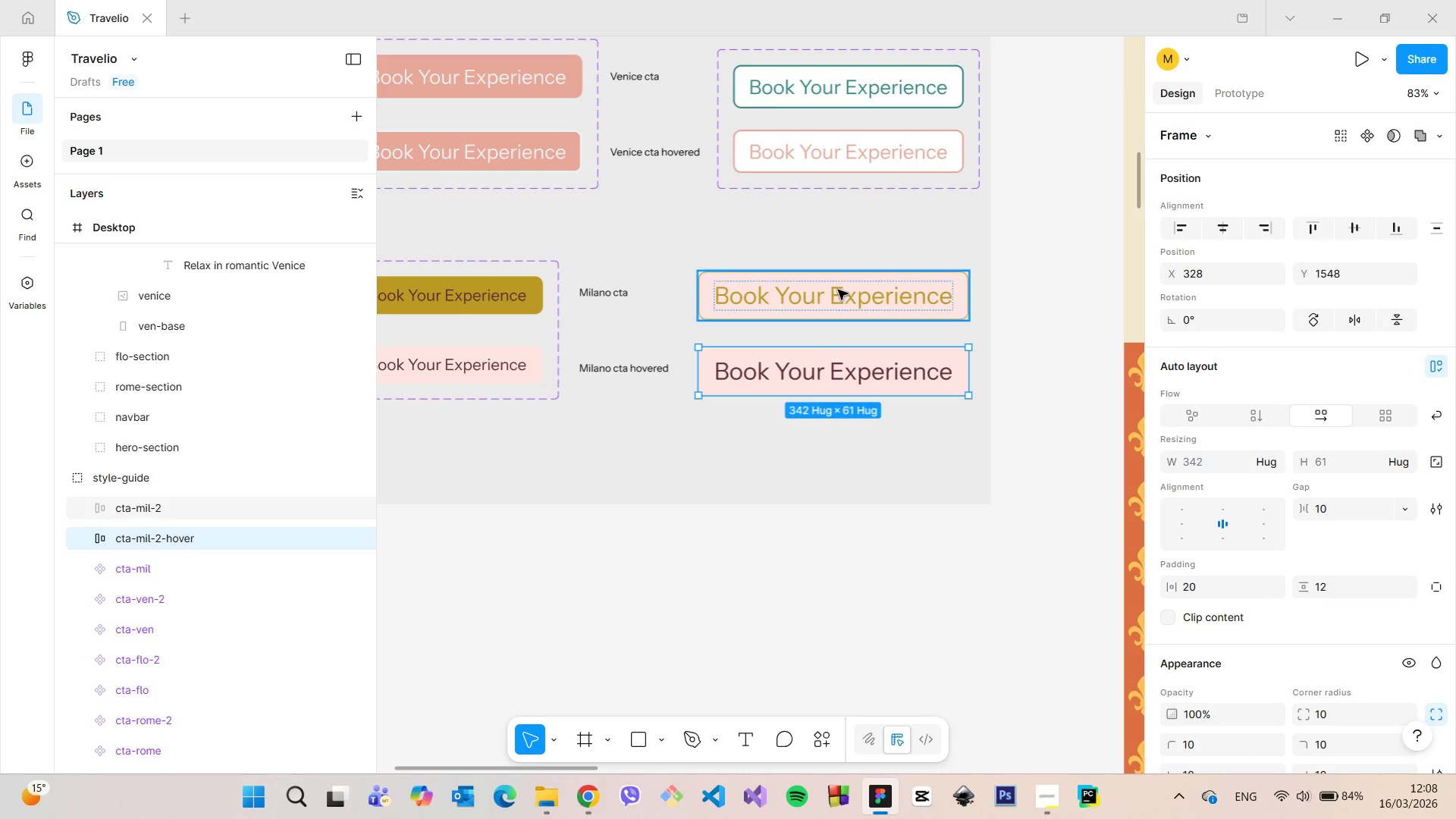 
left_click([838, 290])
 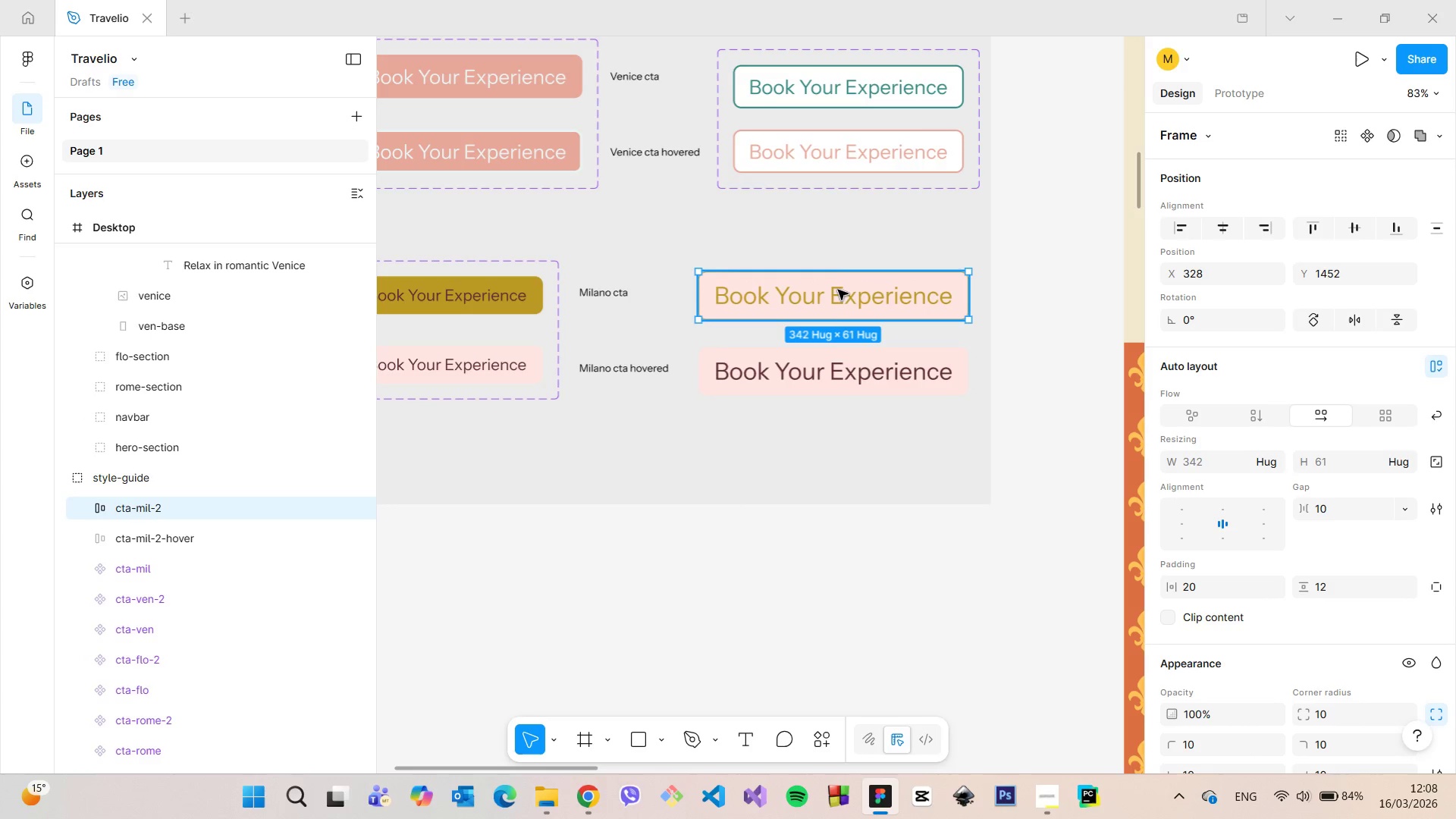 
right_click([838, 290])
 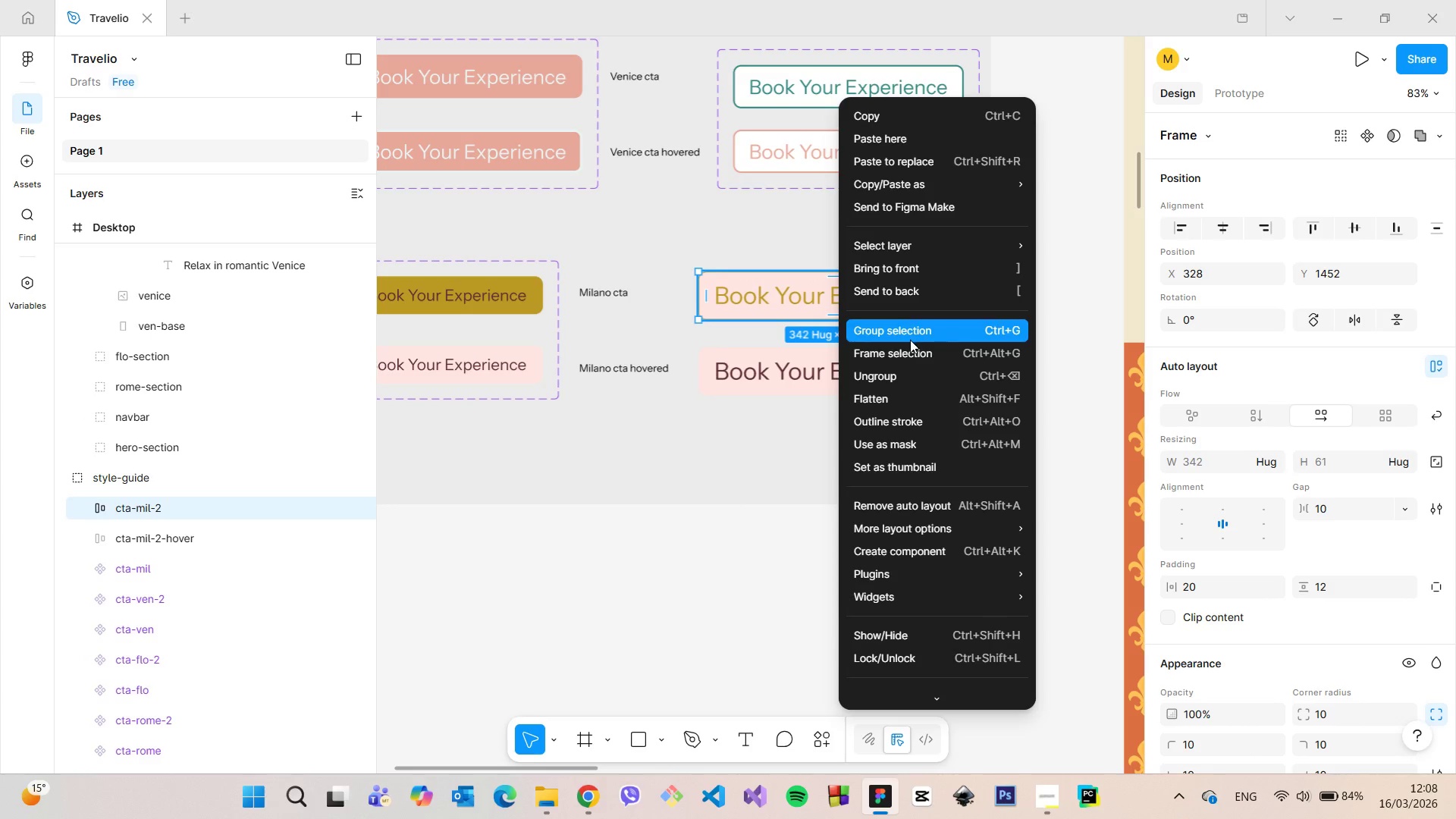 
left_click([949, 548])
 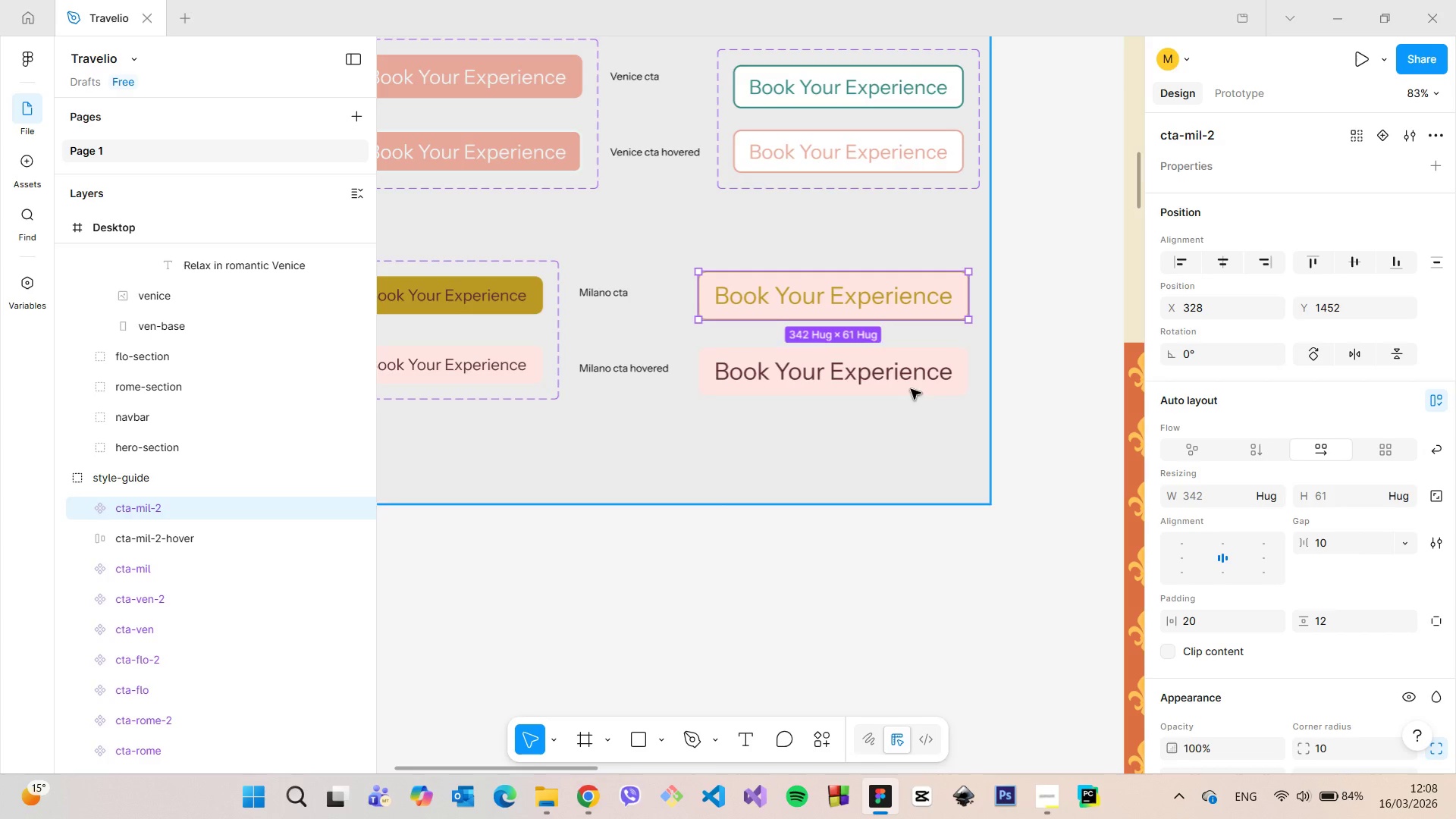 
left_click([911, 381])
 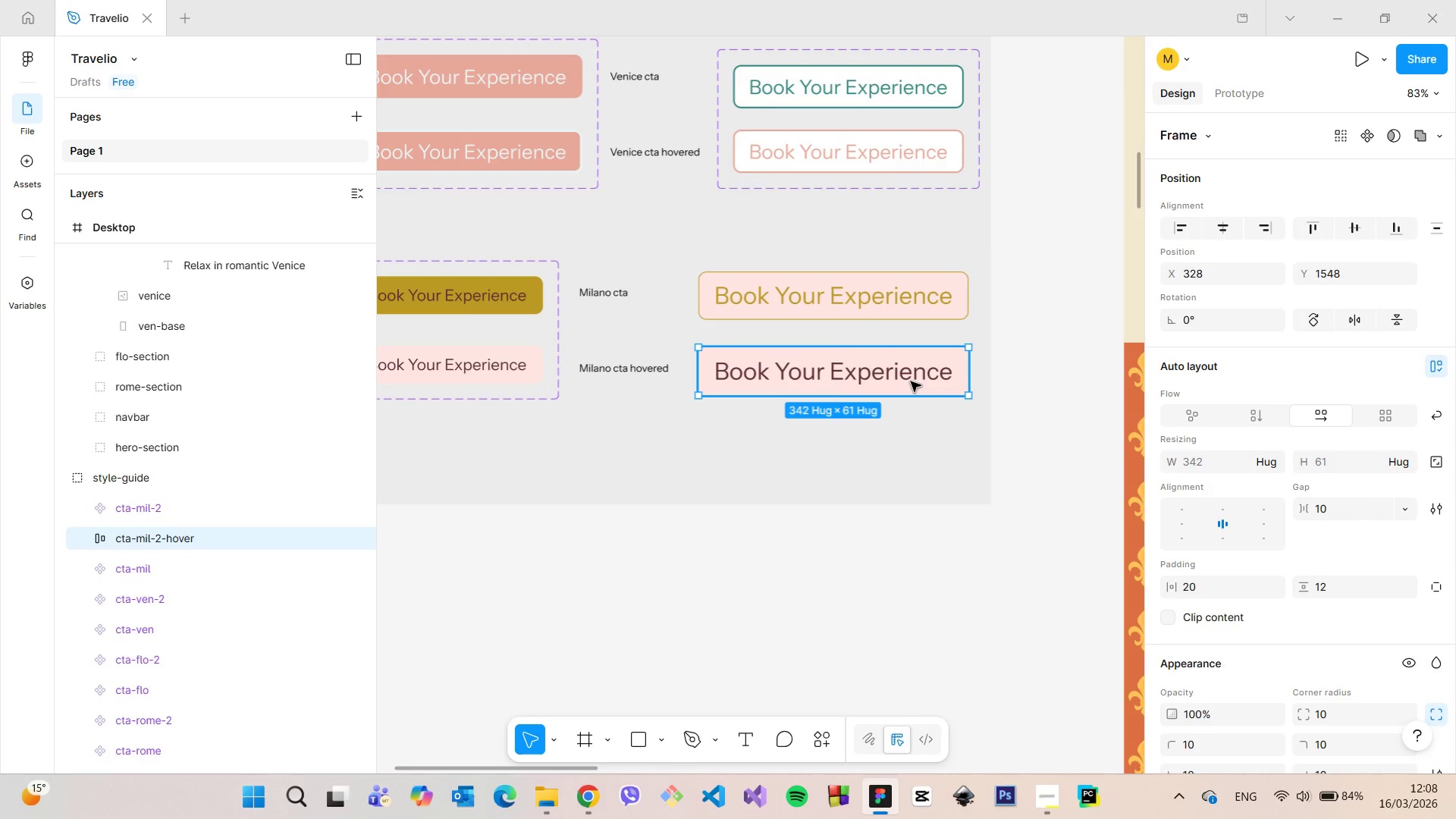 
right_click([911, 381])
 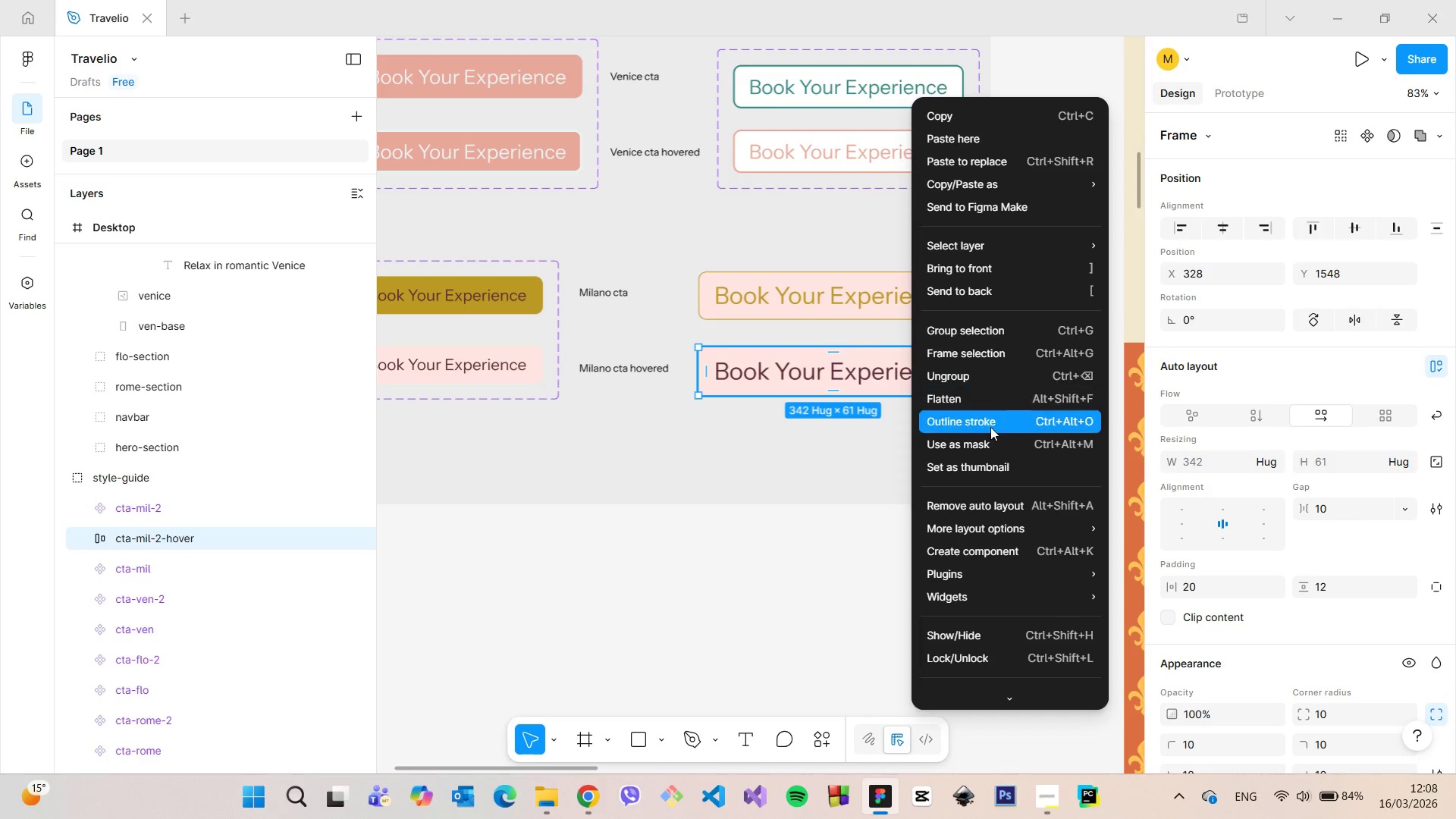 
left_click([996, 551])
 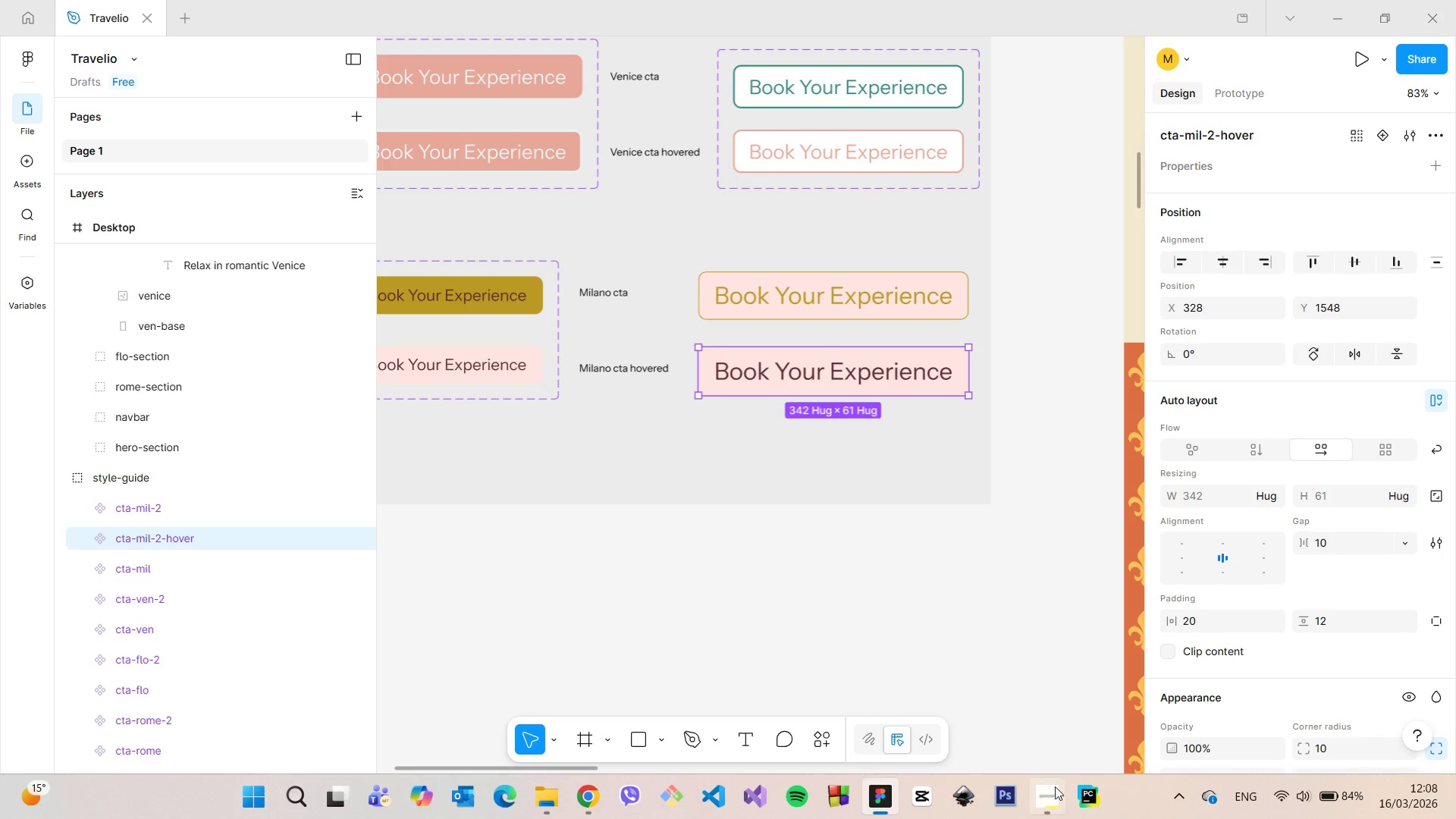 
left_click([1055, 790])